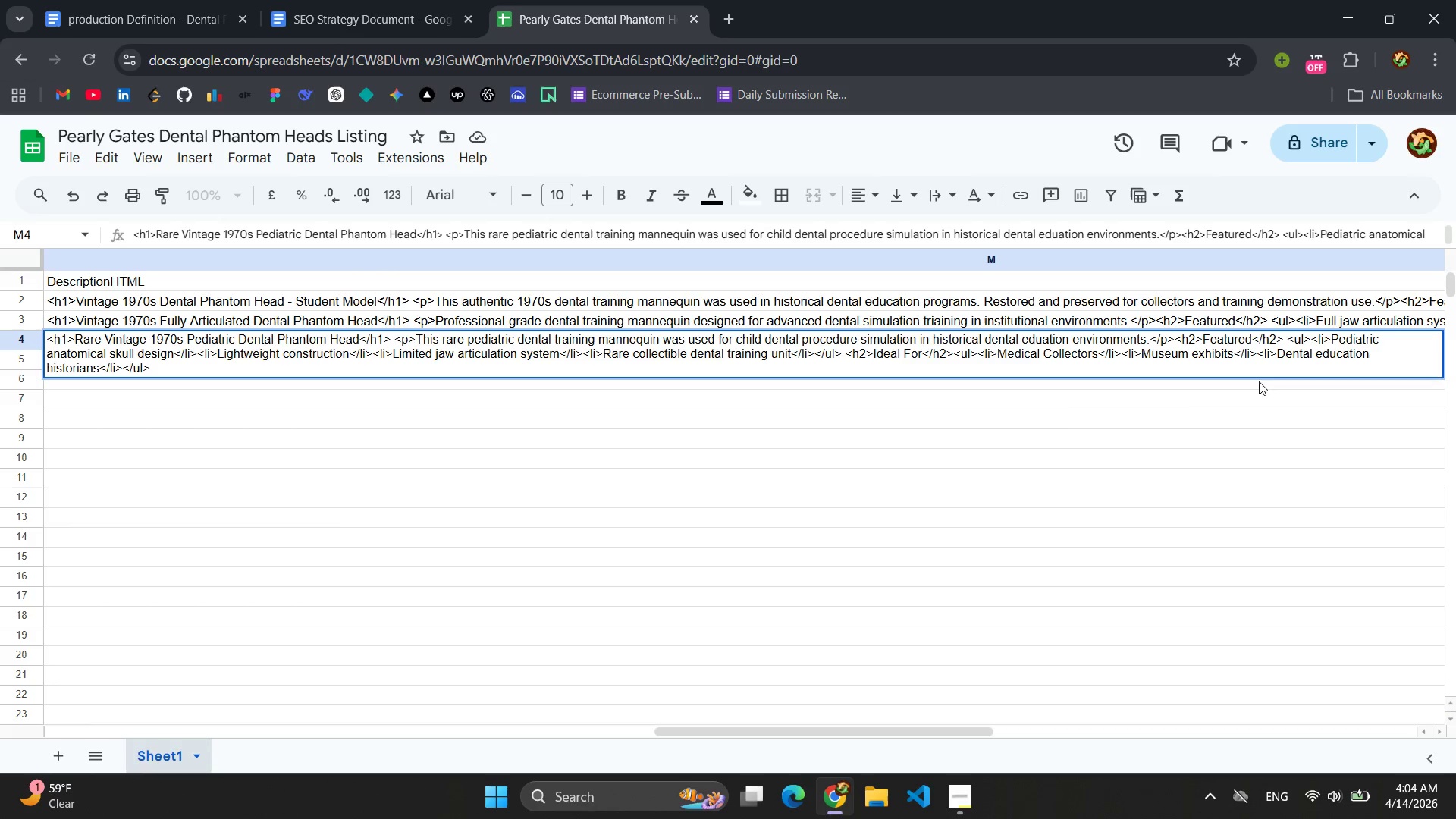 
left_click([558, 424])
 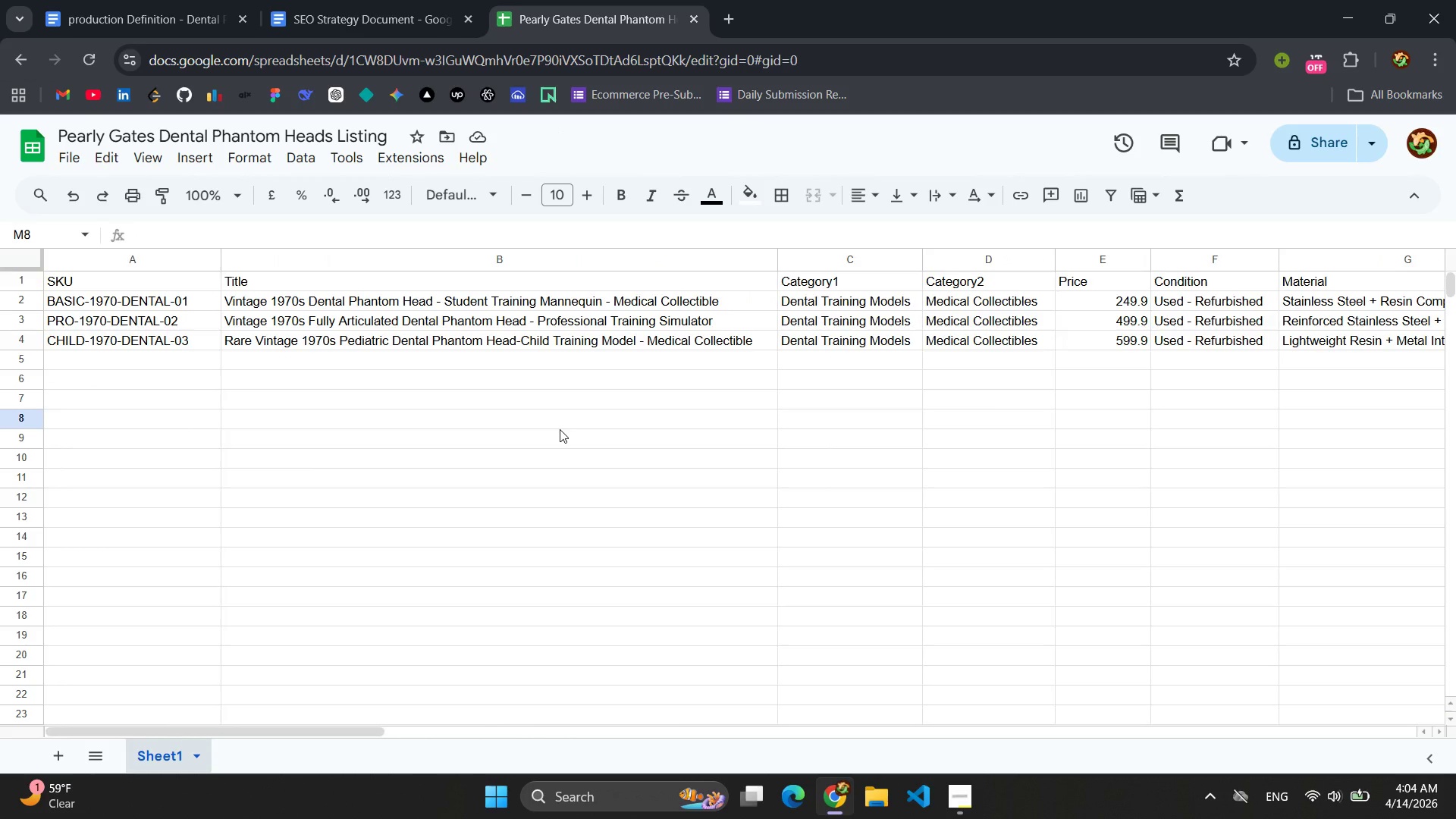 
wait(14.31)
 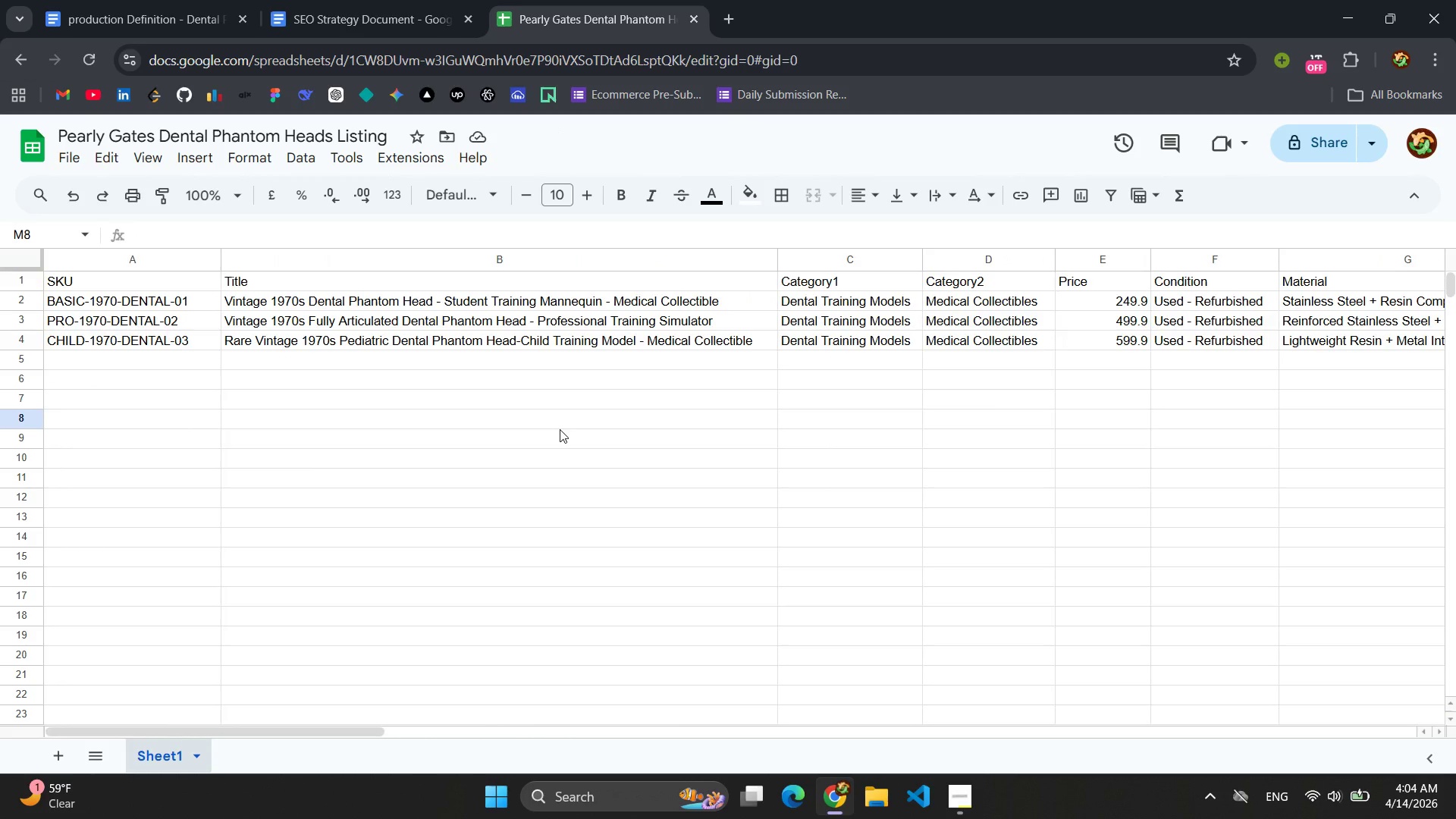 
left_click([968, 793])